 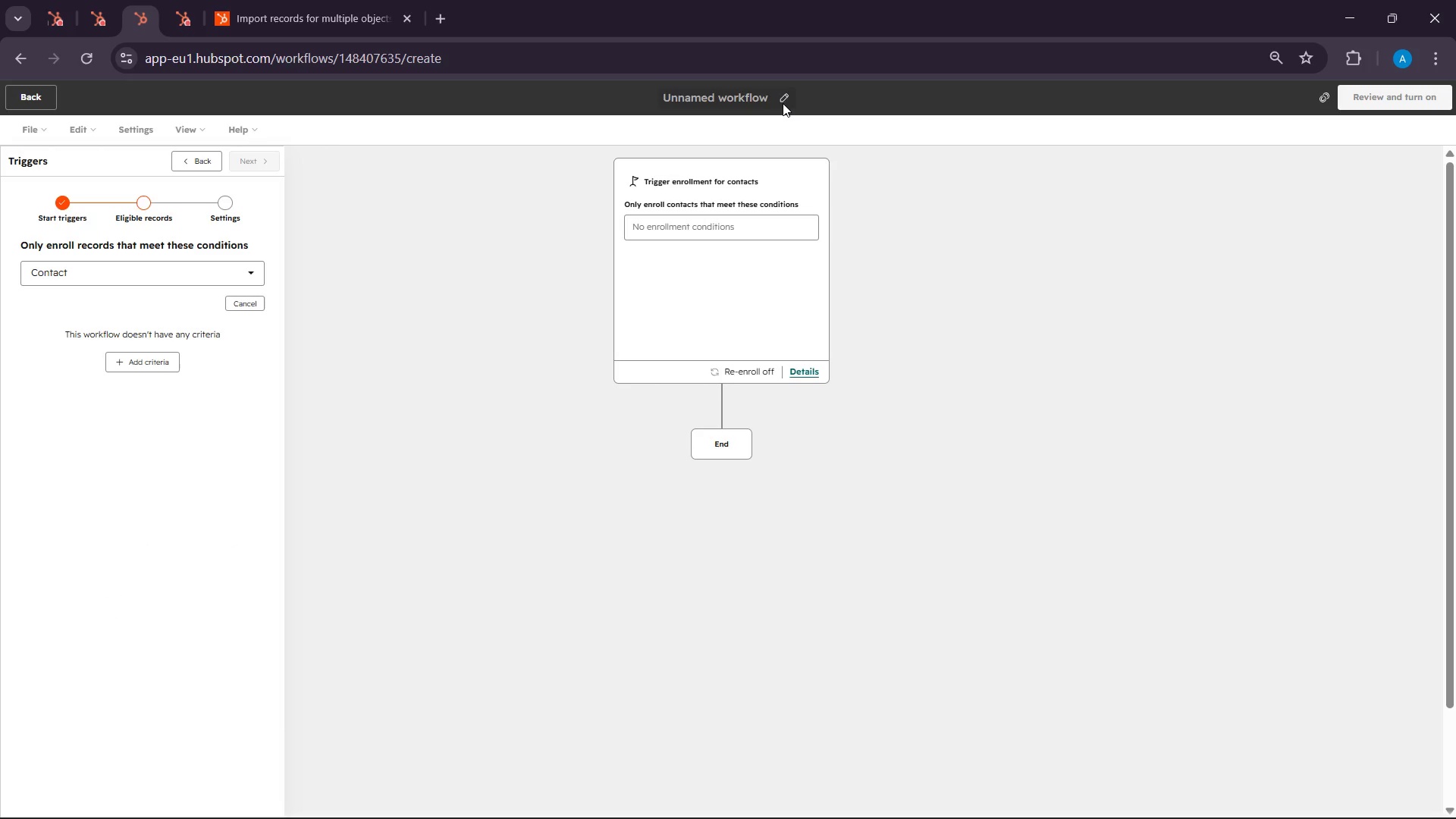 
left_click([783, 103])
 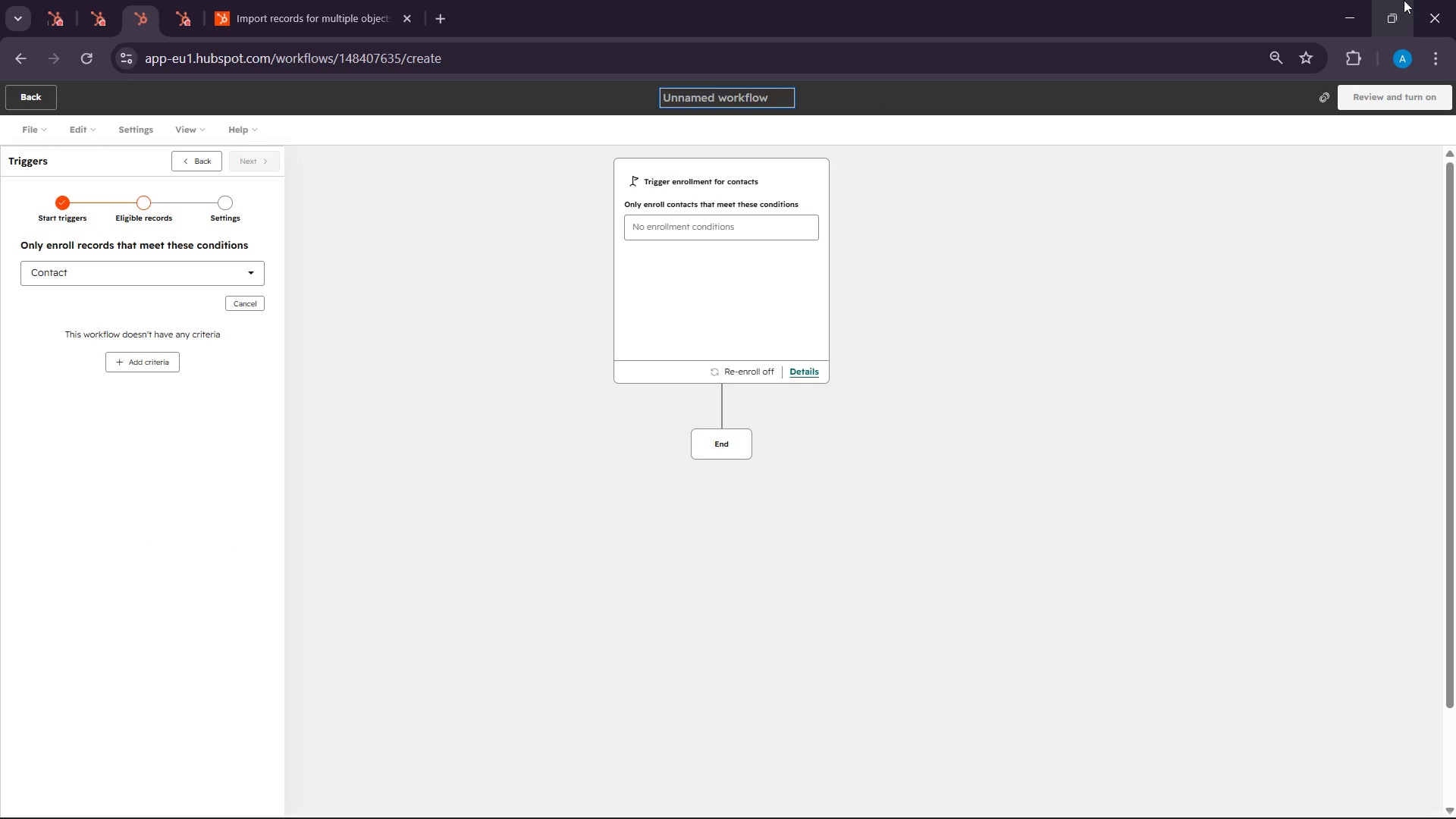 
hold_key(key=ShiftLeft, duration=0.53)
 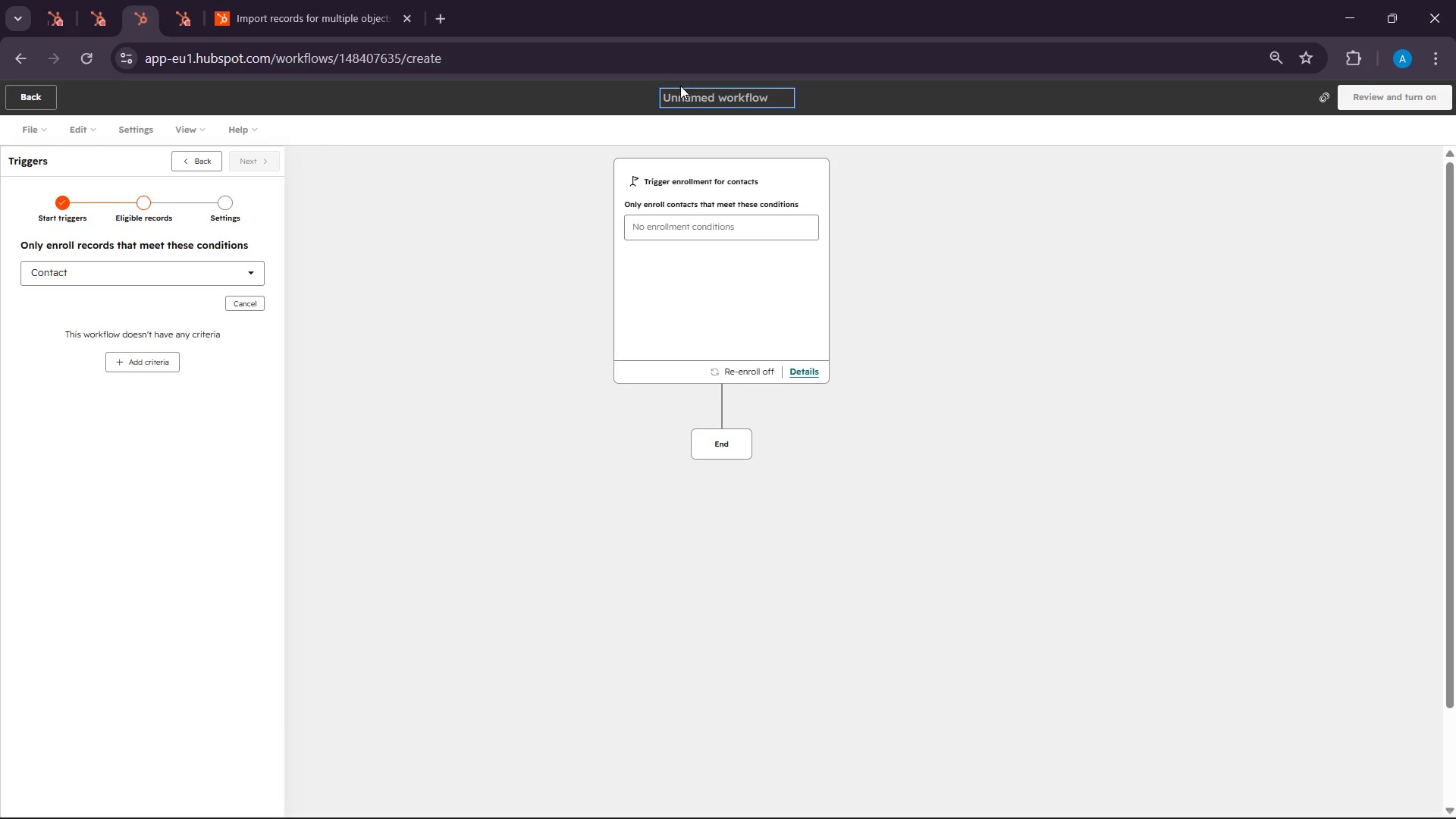 
left_click([685, 93])
 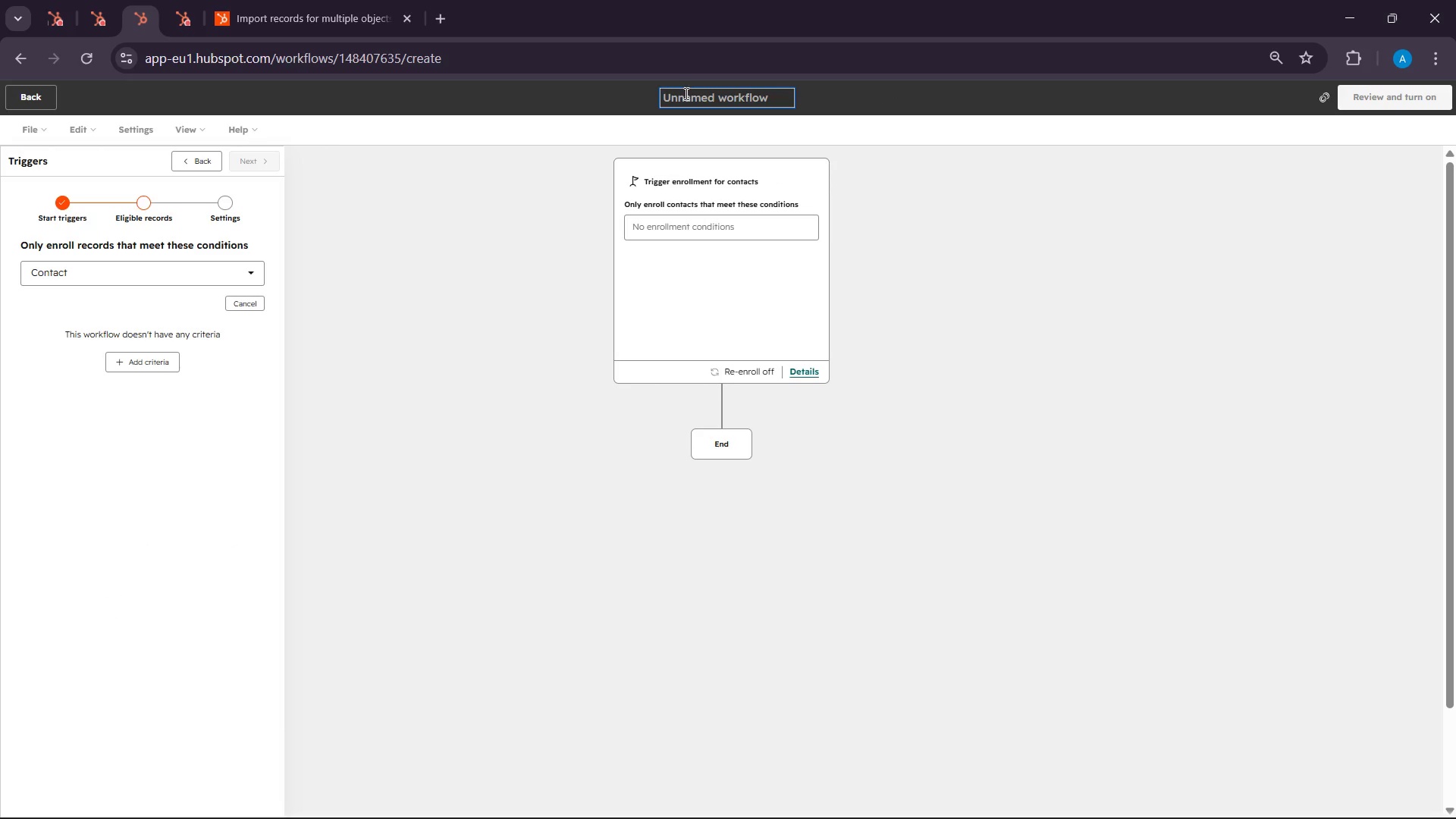 
type(Qualified Lead )
 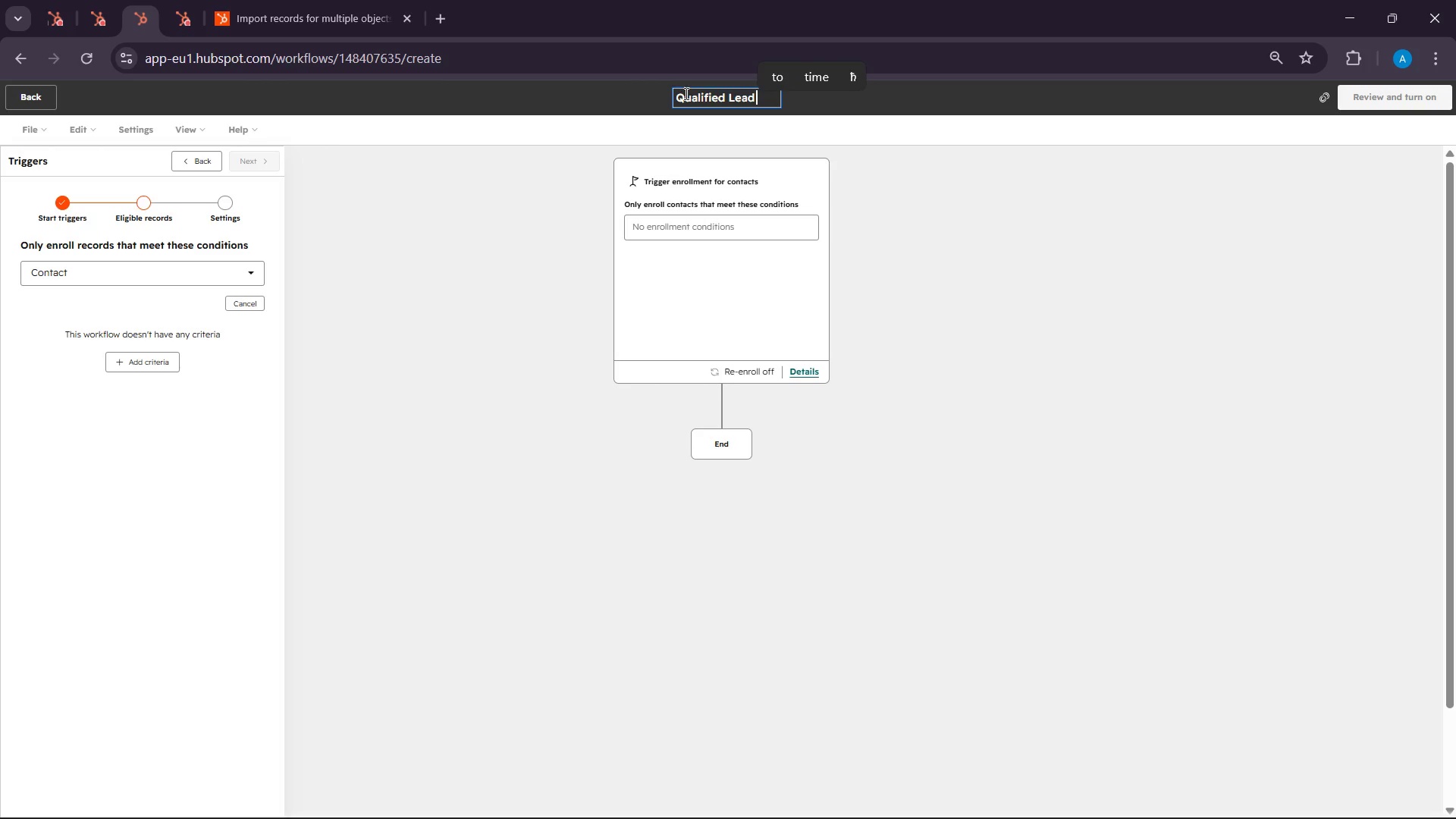 
wait(8.27)
 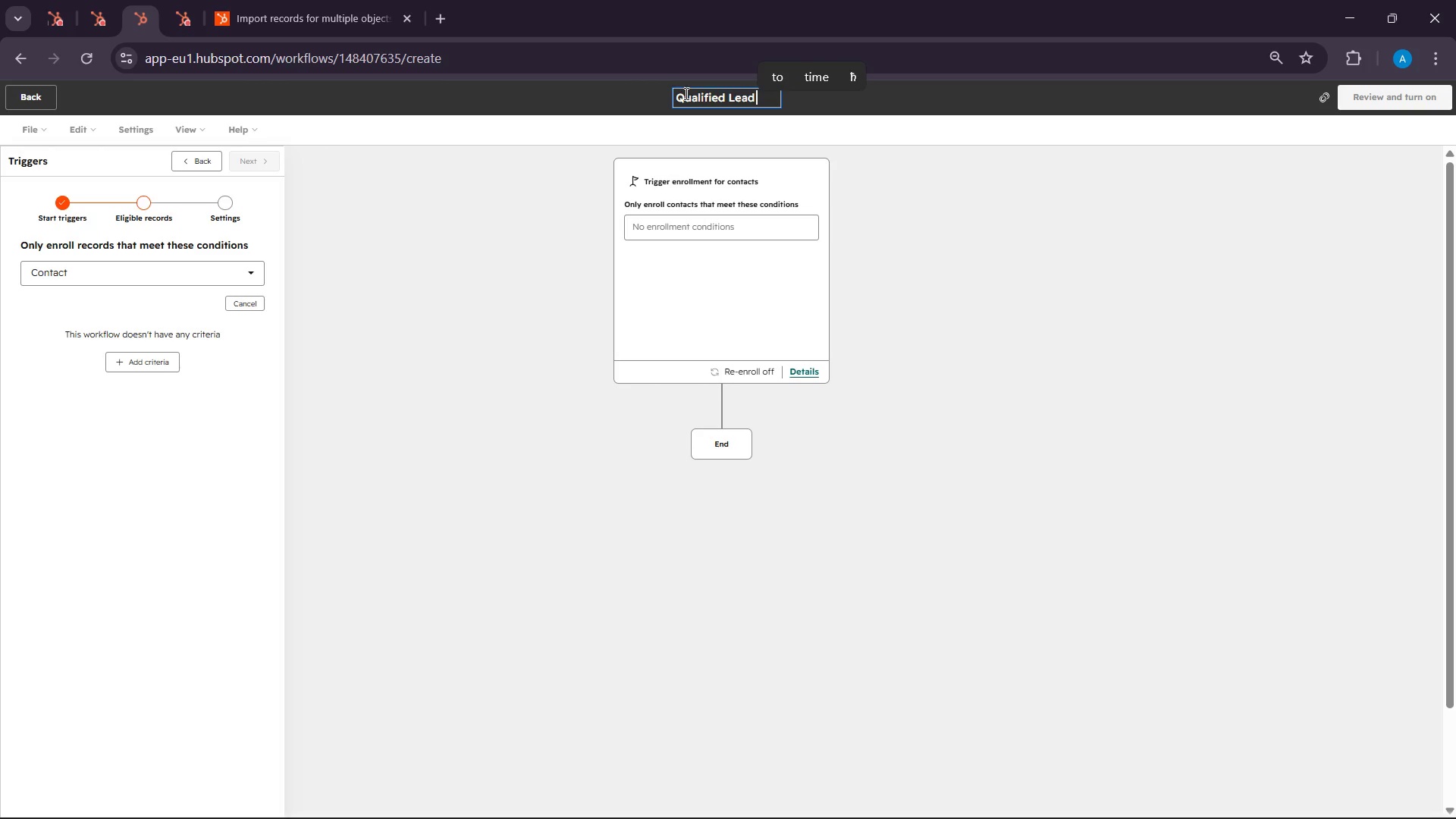 
left_click([940, 796])
 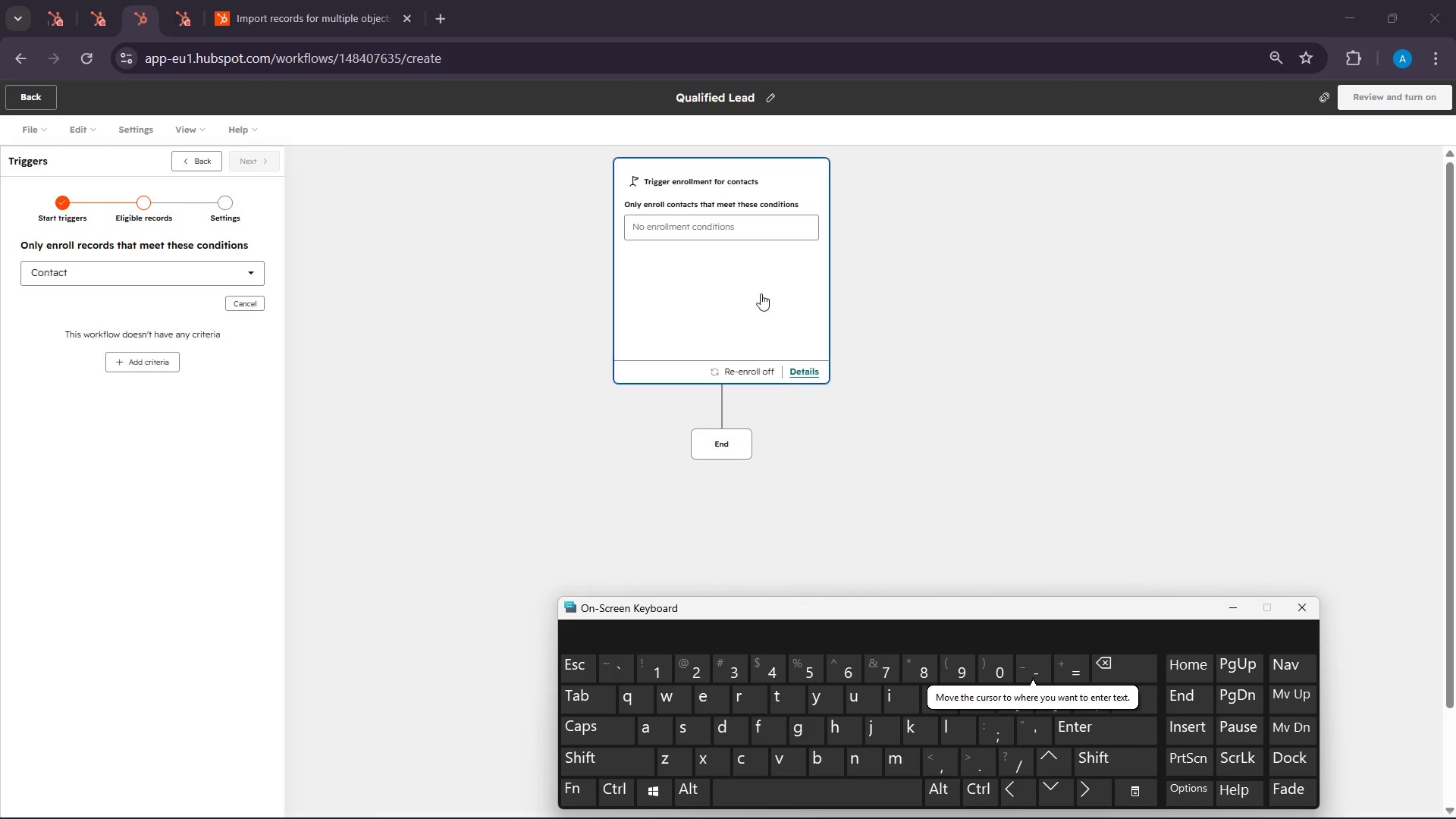 
left_click([766, 98])
 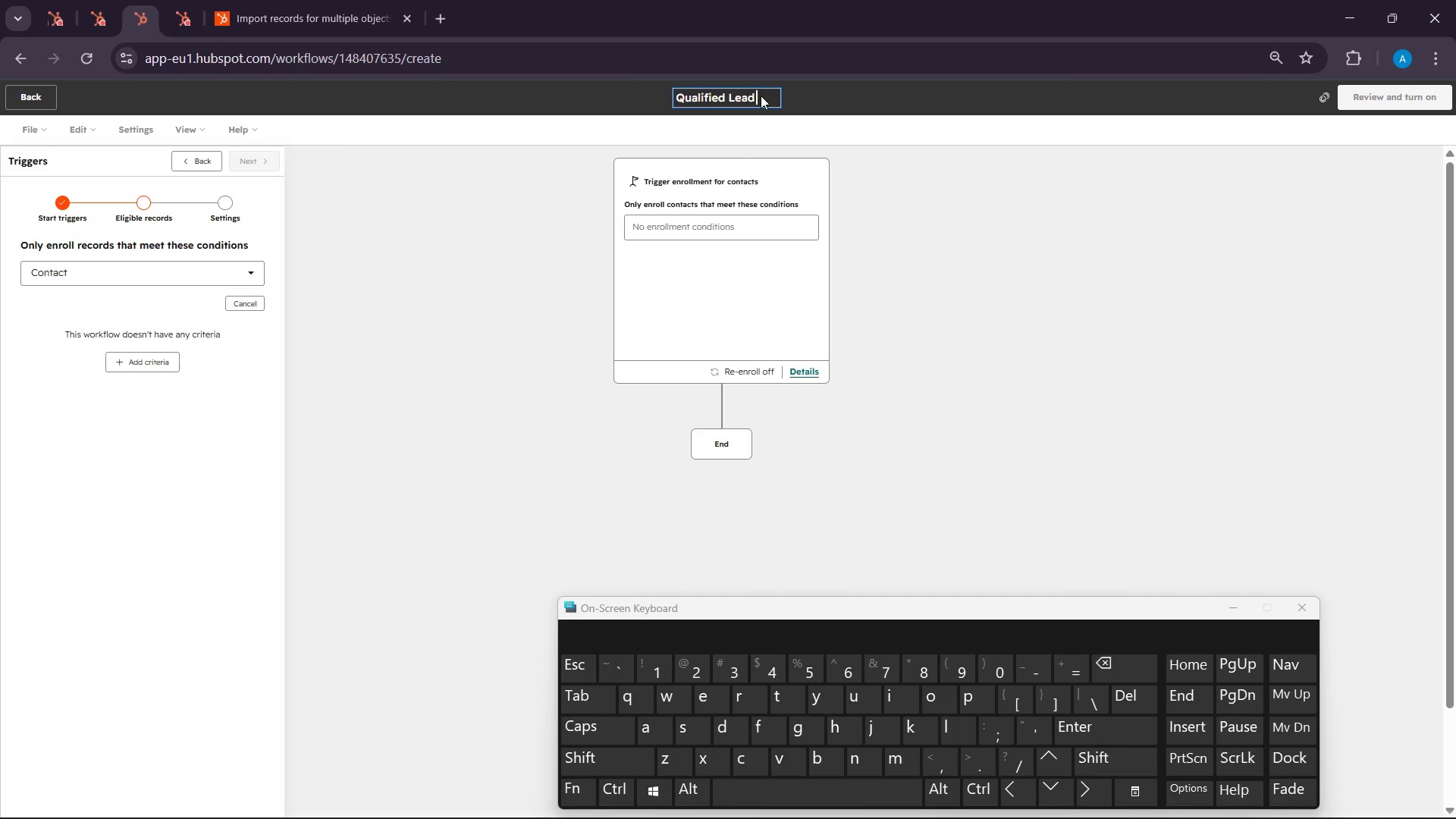 
left_click([761, 96])
 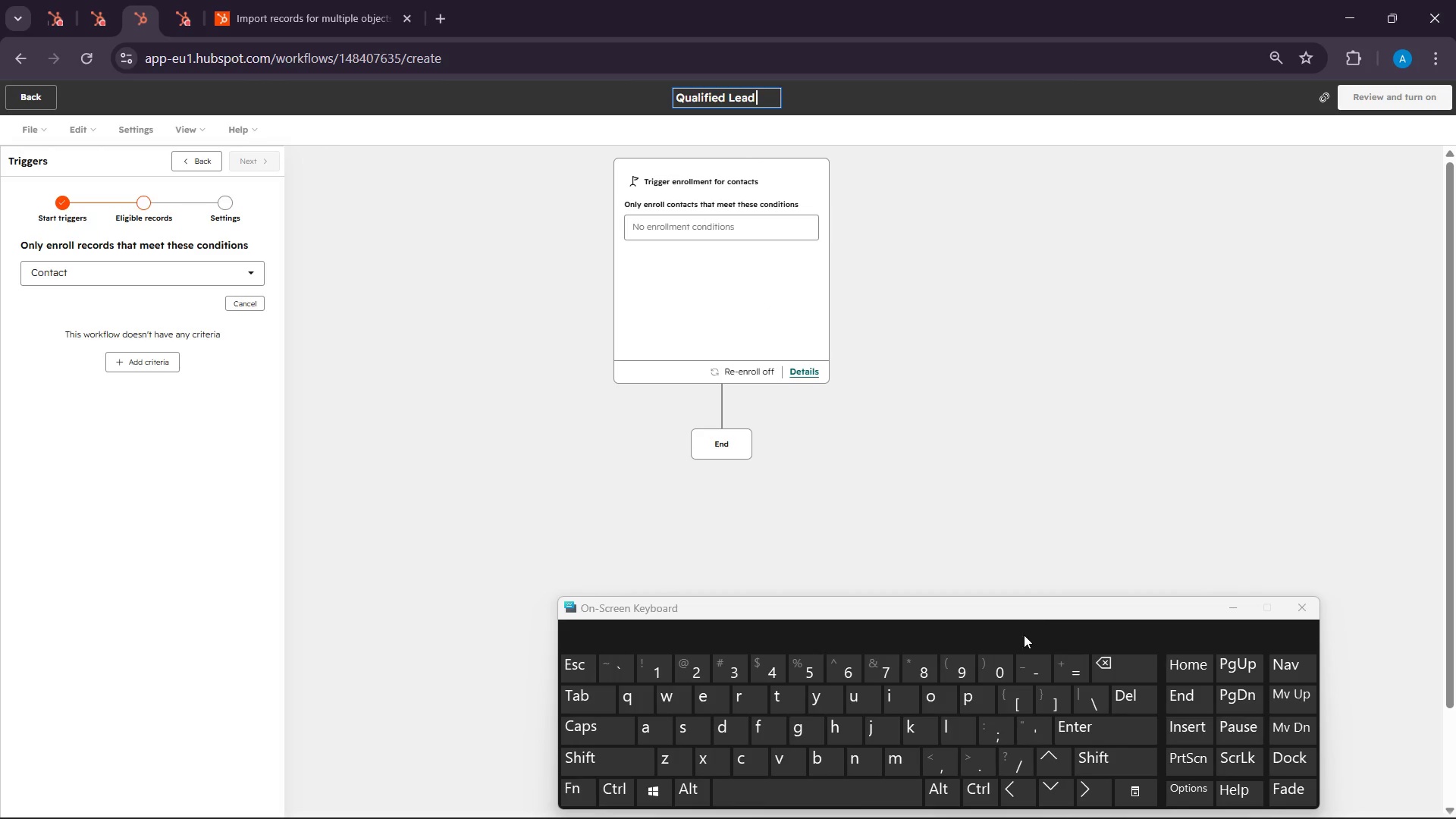 
type(- Fractional Coo )
key(Backspace)
key(Backspace)
key(Backspace)
type()))
key(Backspace)
key(Backspace)
type(00 Deal )
 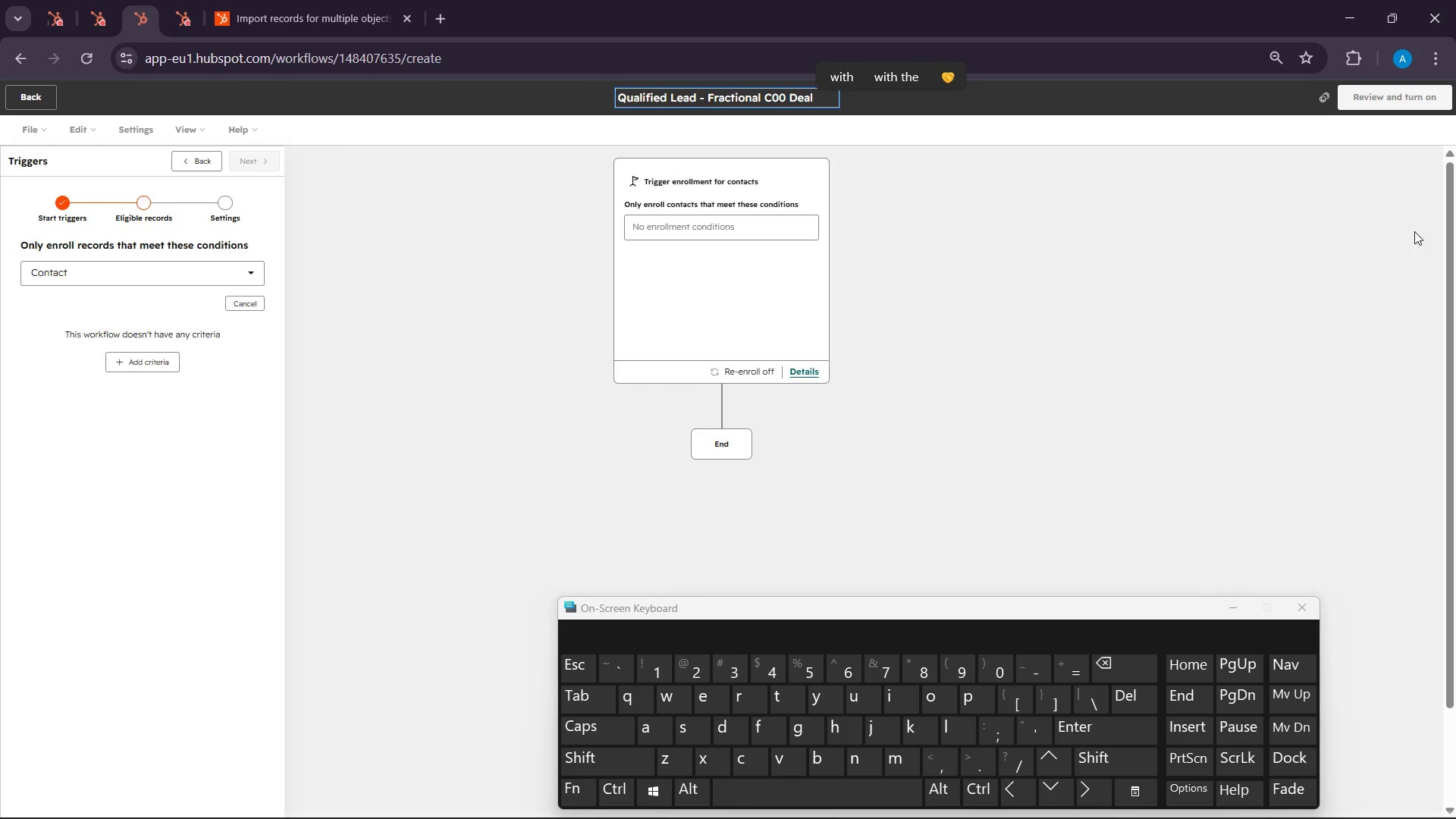 
type(Creation)
 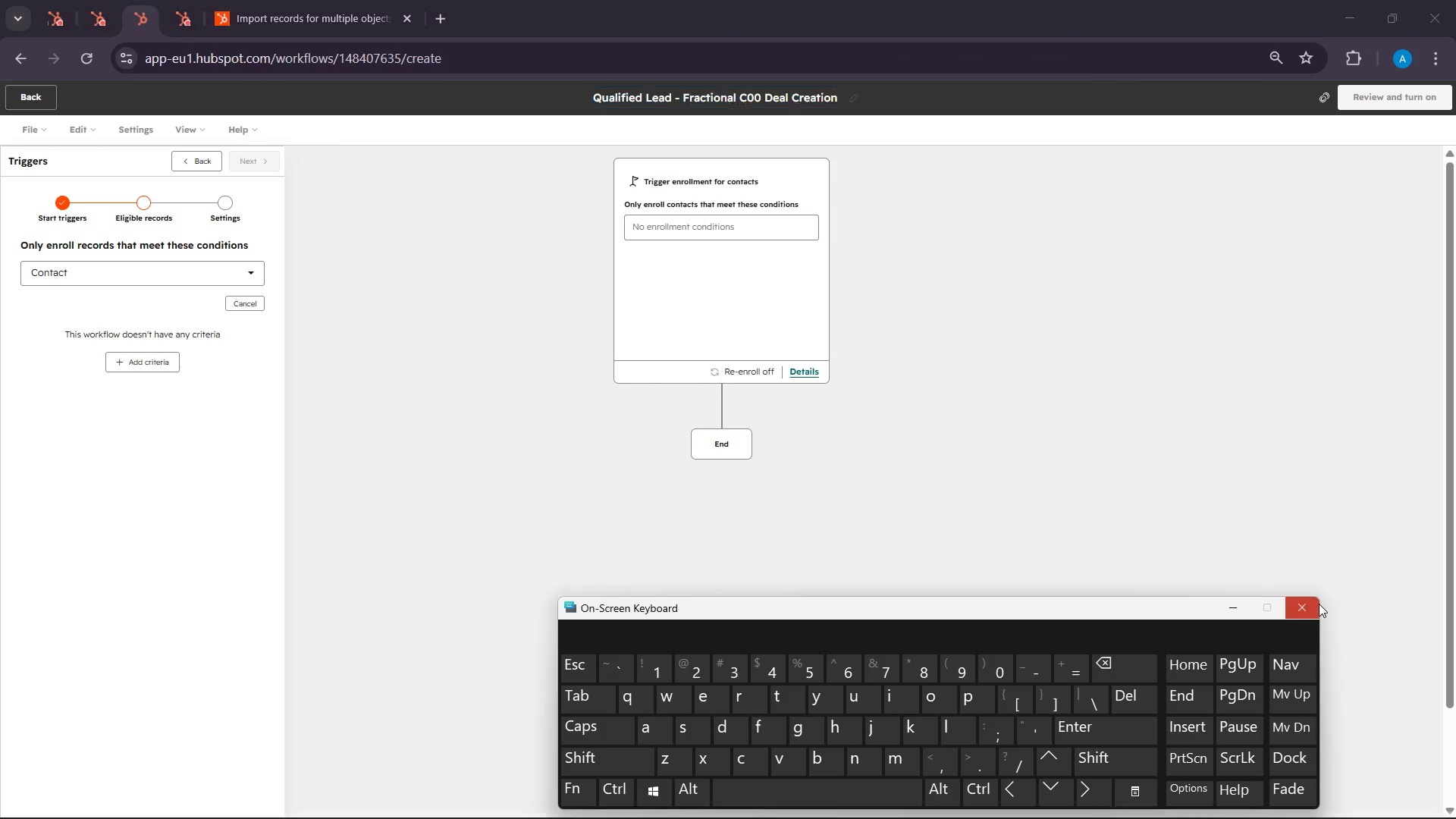 
left_click([785, 324])
 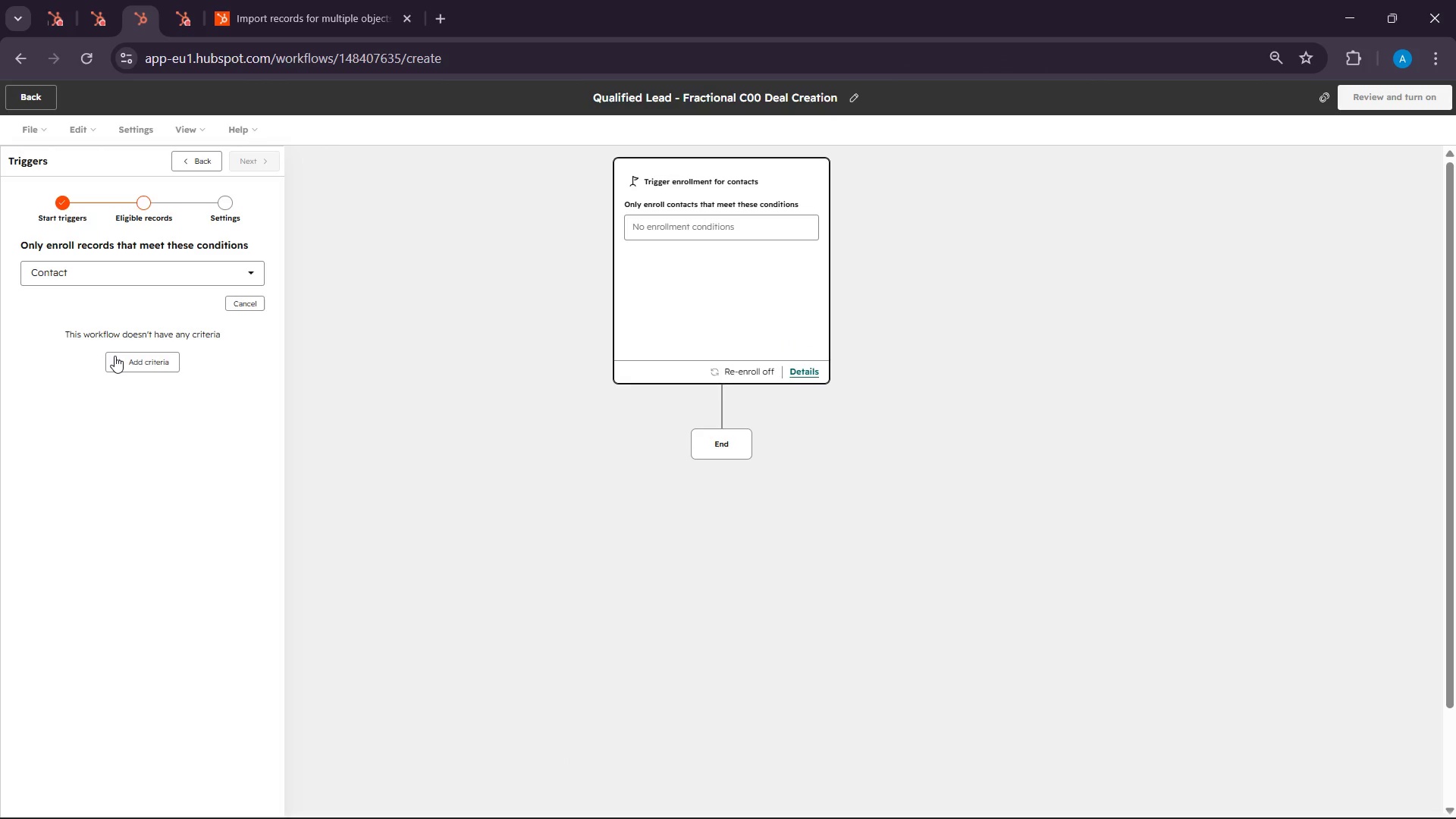 
left_click([115, 356])
 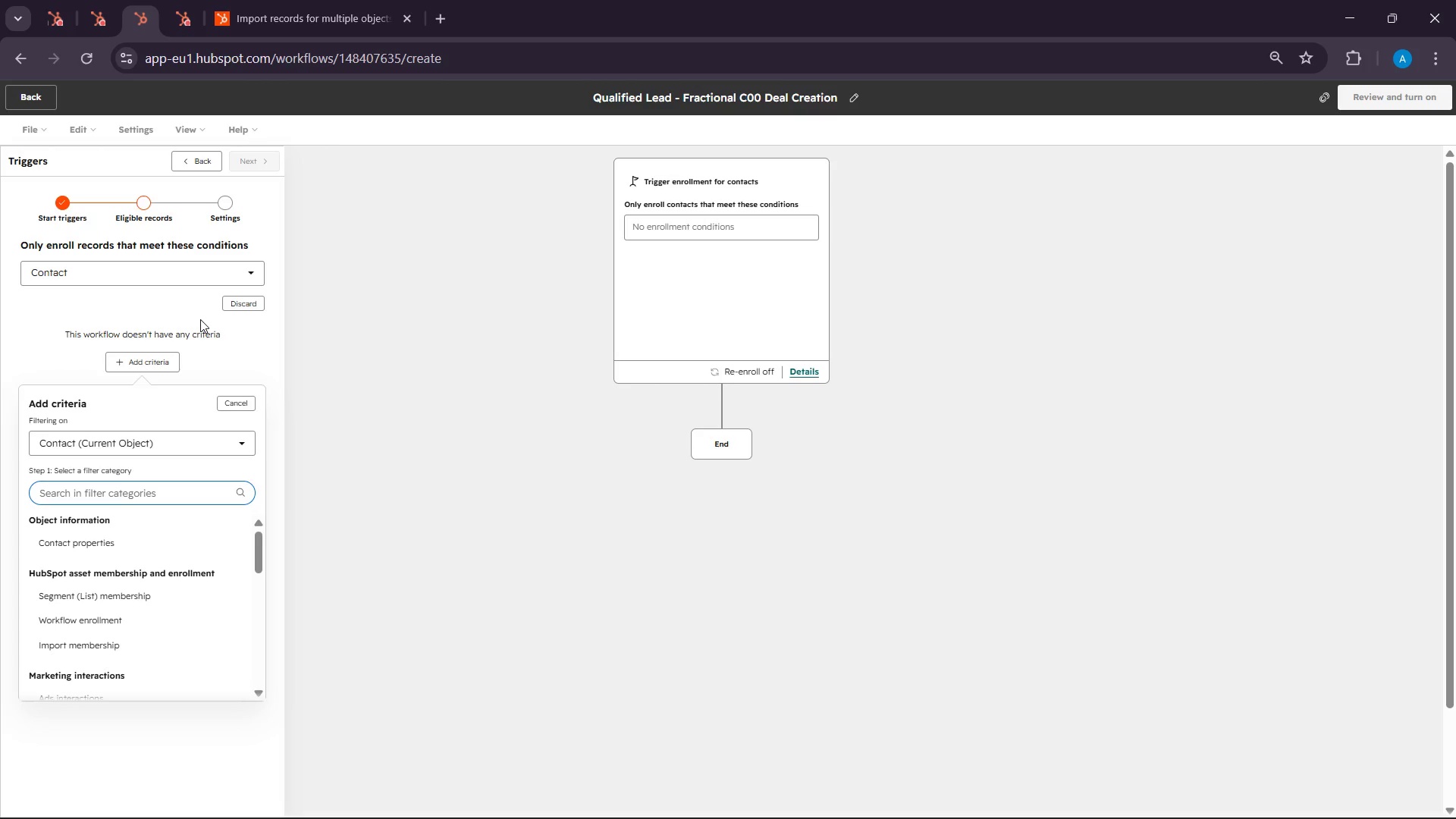 
wait(10.06)
 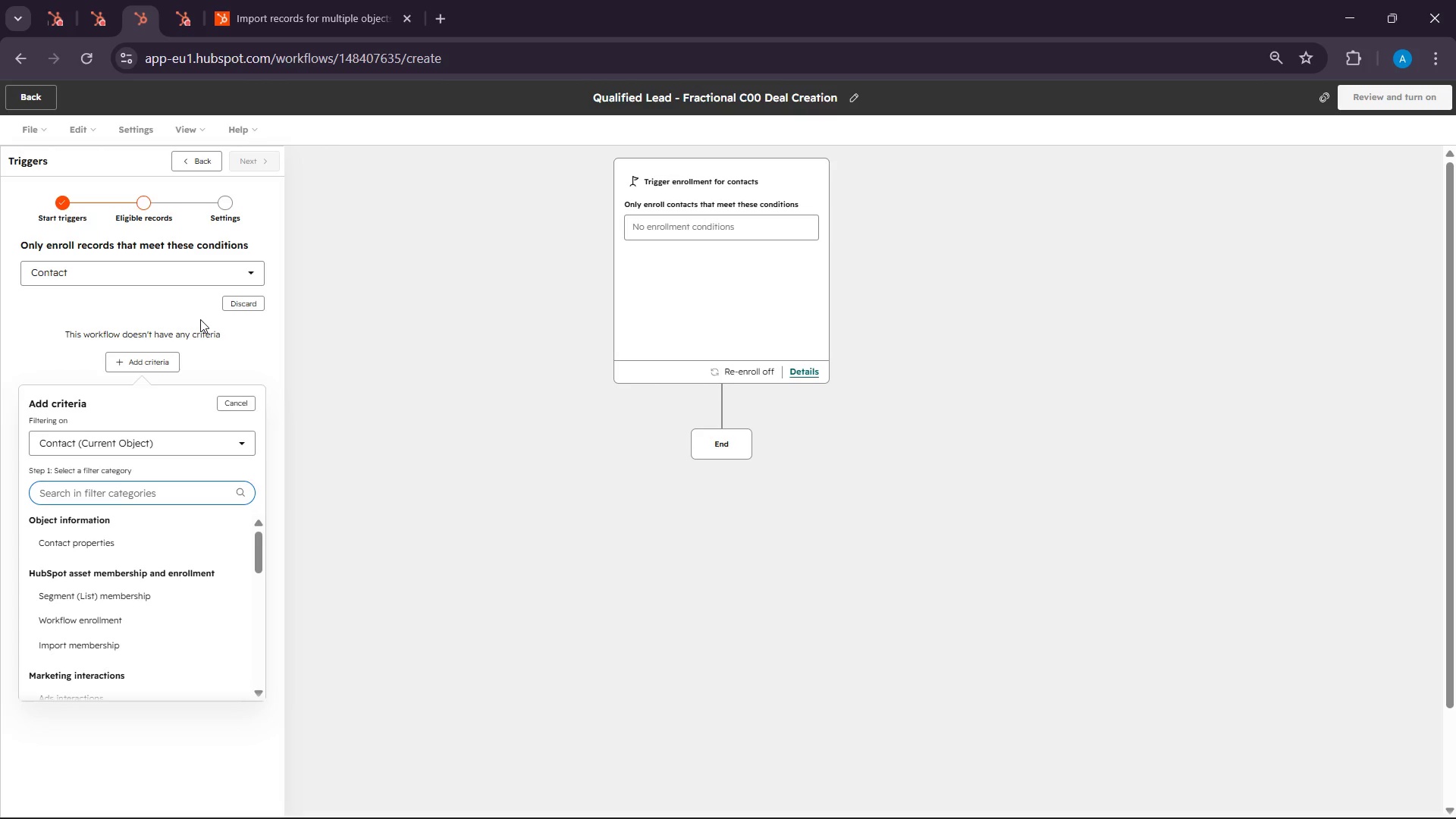 
type(lea)
key(Backspace)
key(Backspace)
key(Backspace)
 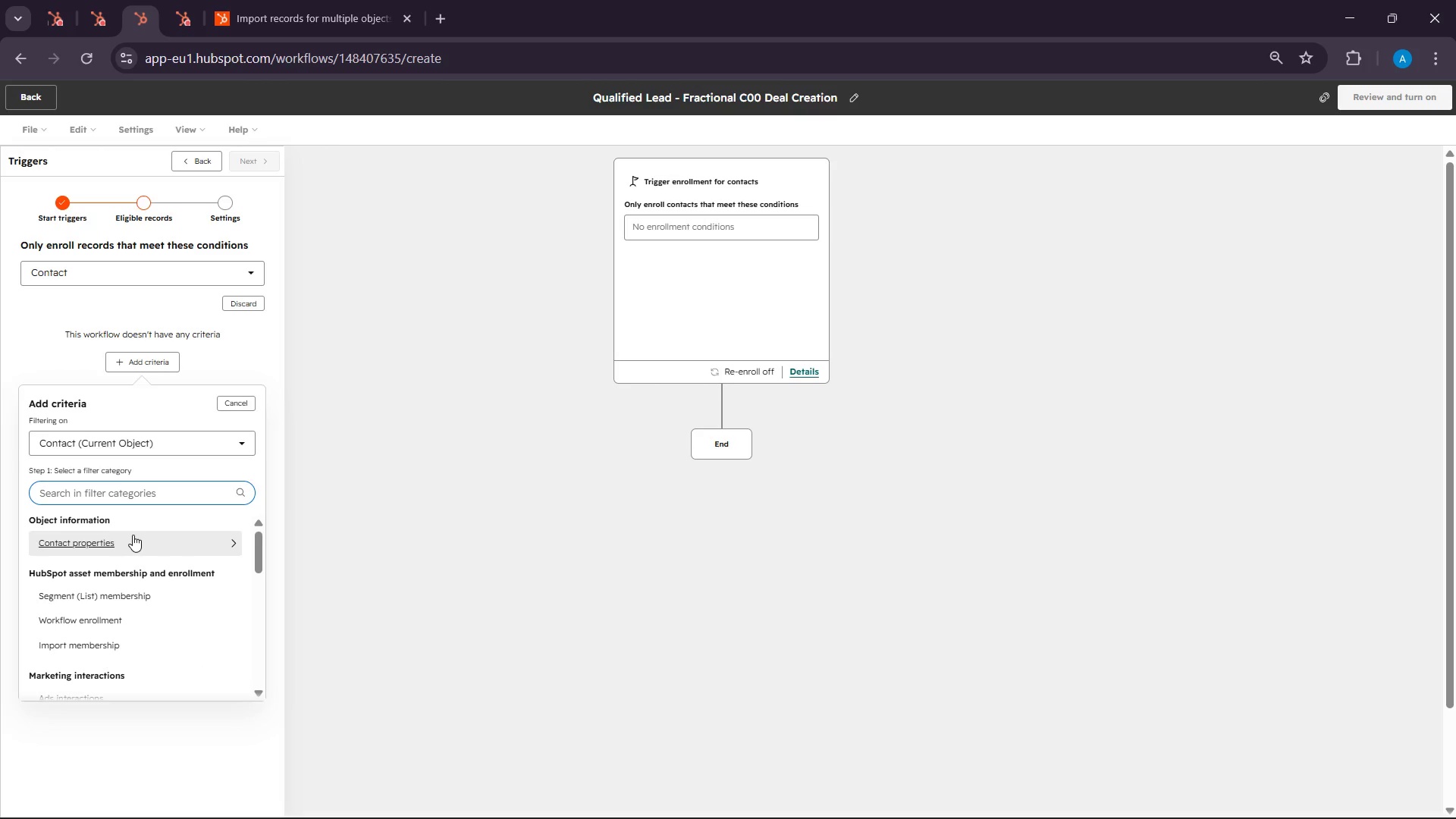 
left_click([133, 538])
 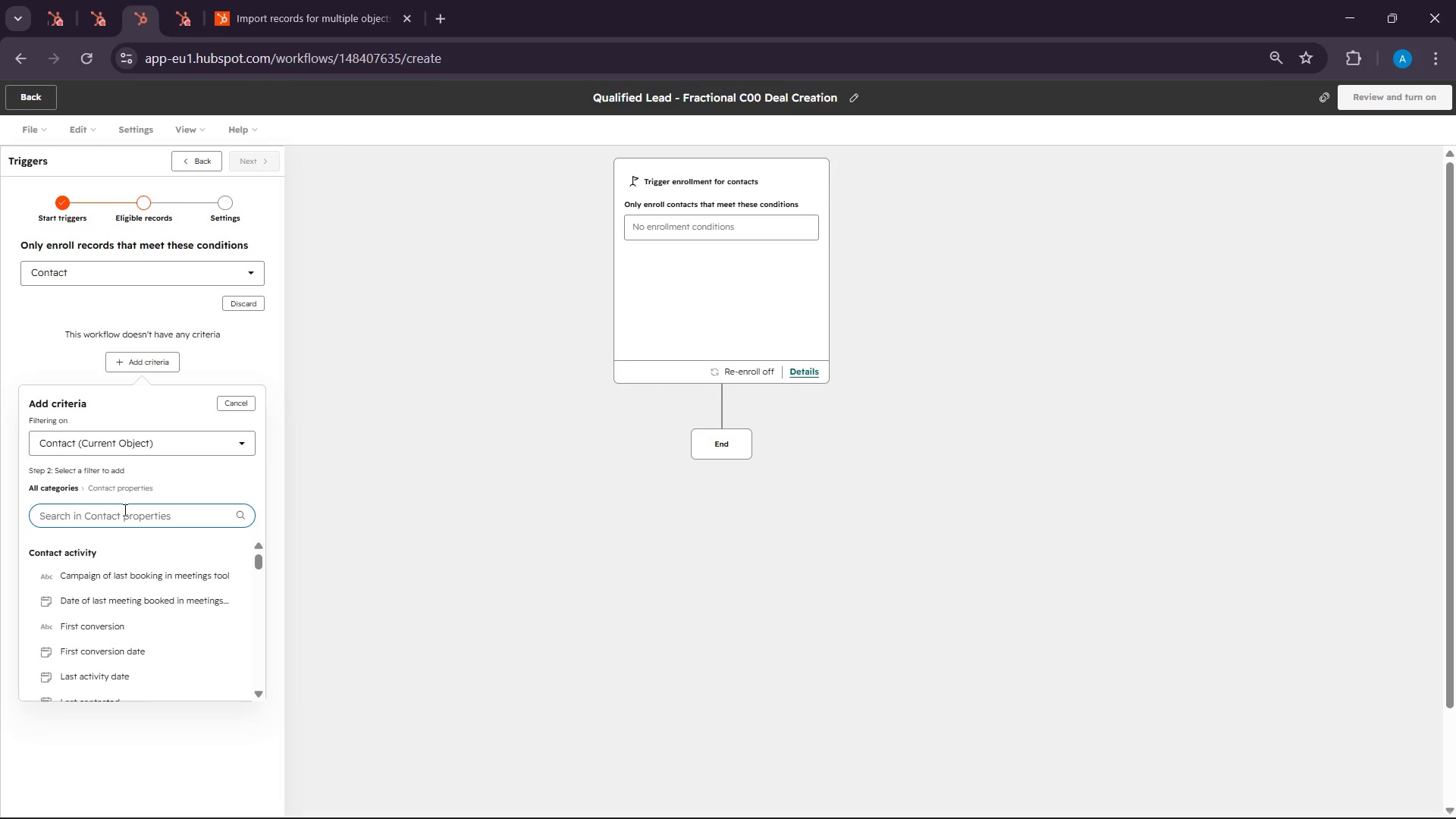 
type(lead)
 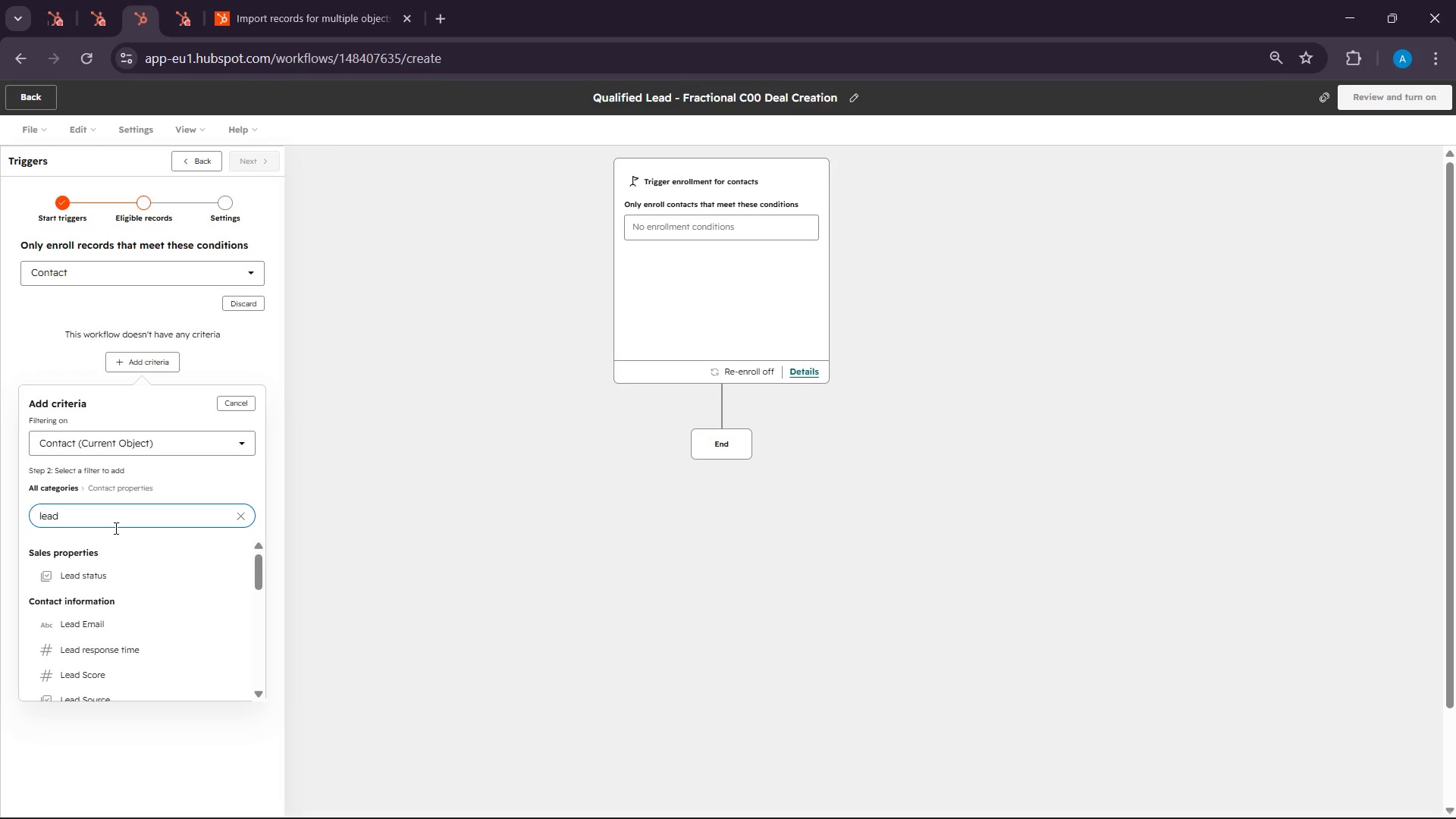 
left_click([101, 566])
 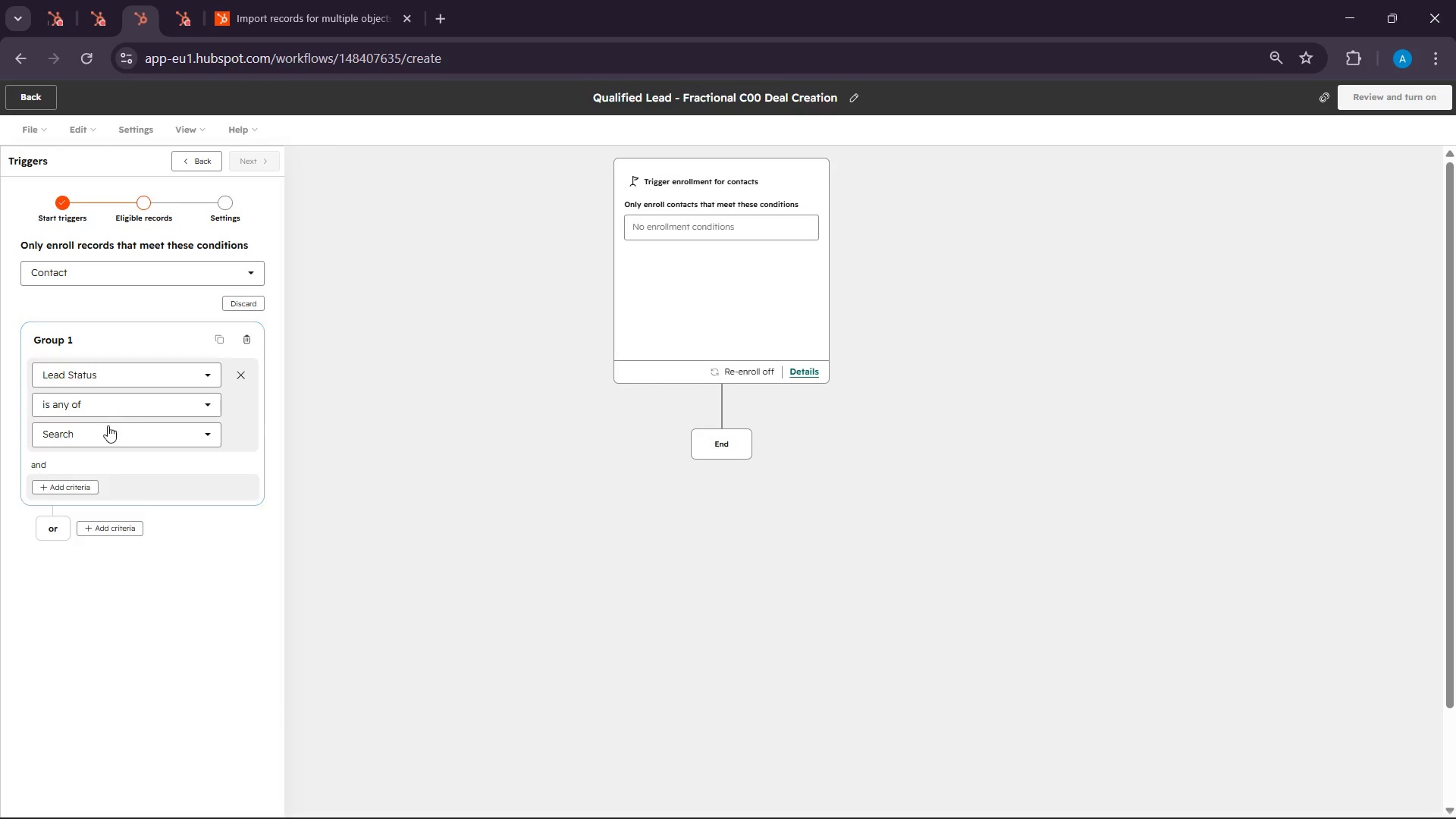 
left_click([106, 428])
 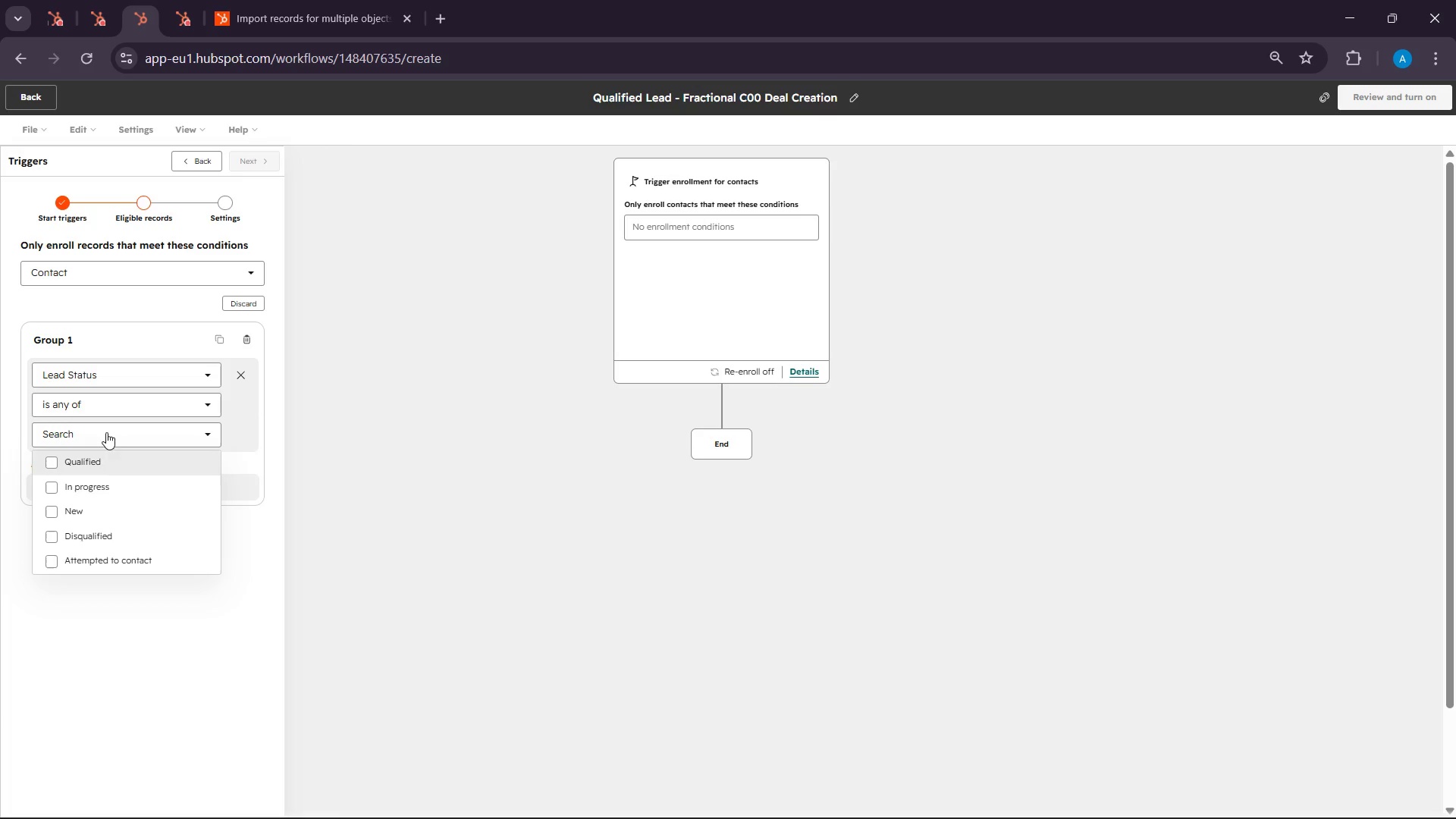 
left_click([98, 462])
 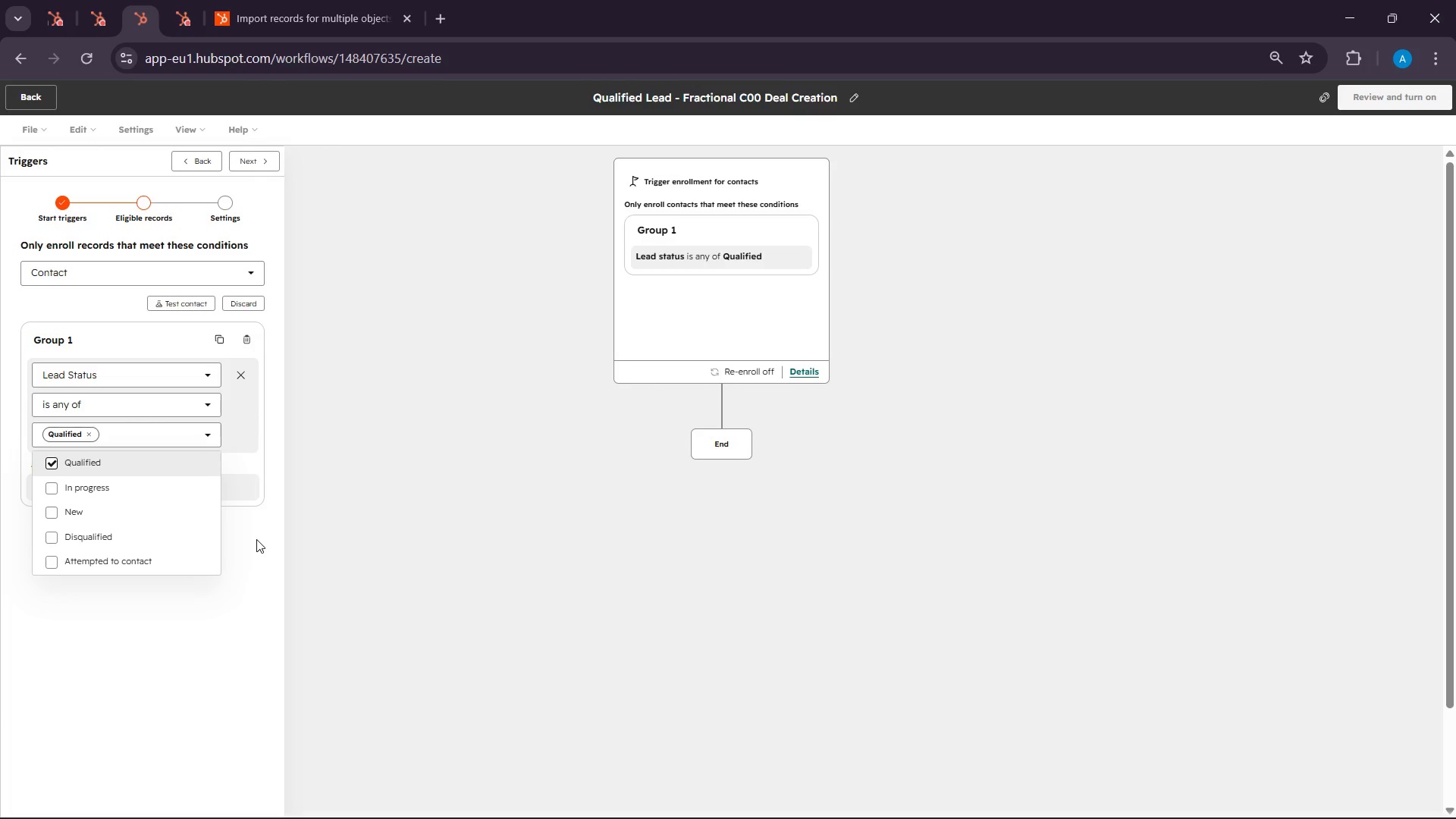 
left_click([256, 539])
 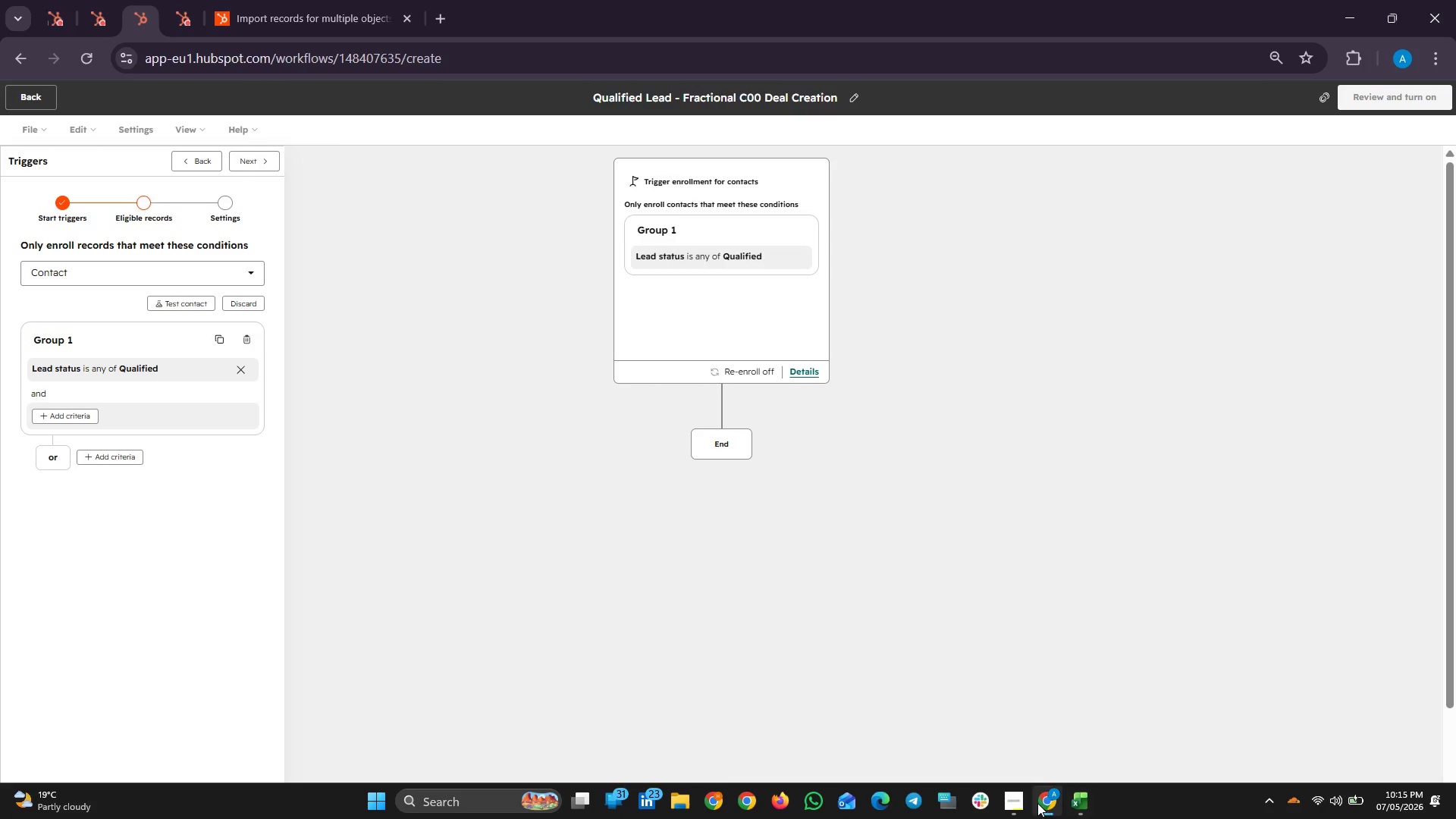 
left_click([1020, 805])